 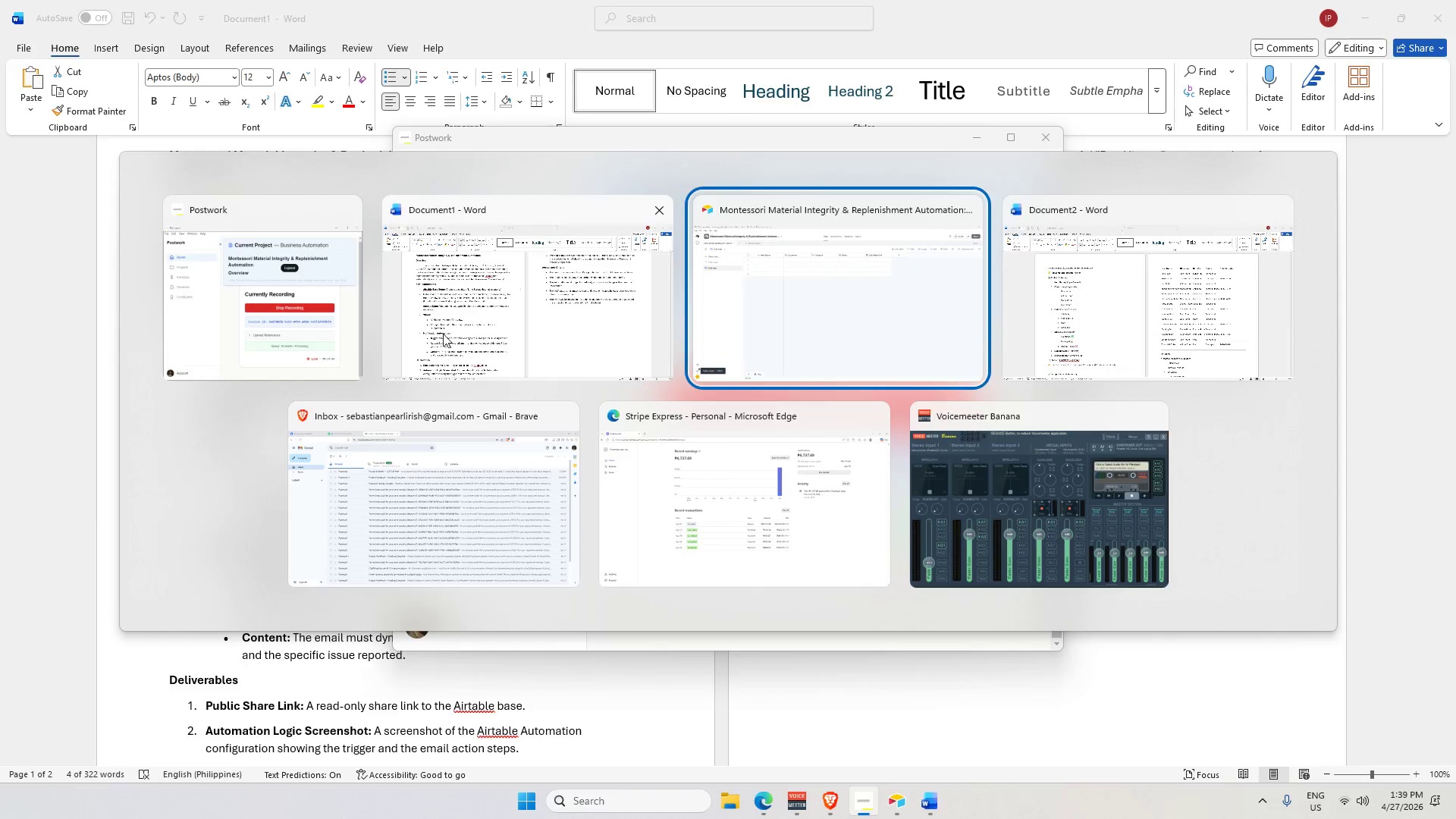 
double_click([96, 83])
 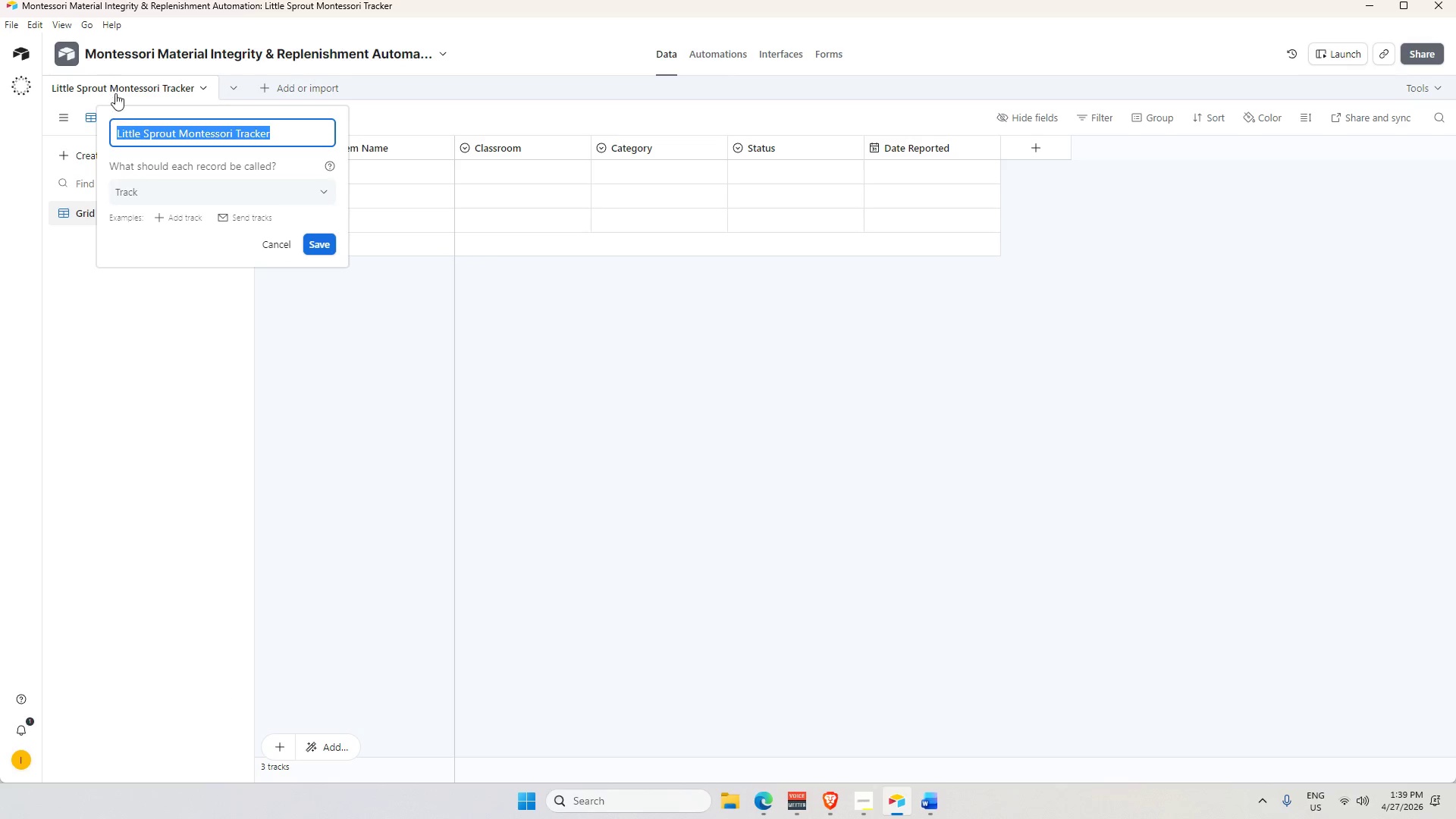 
key(Control+V)
 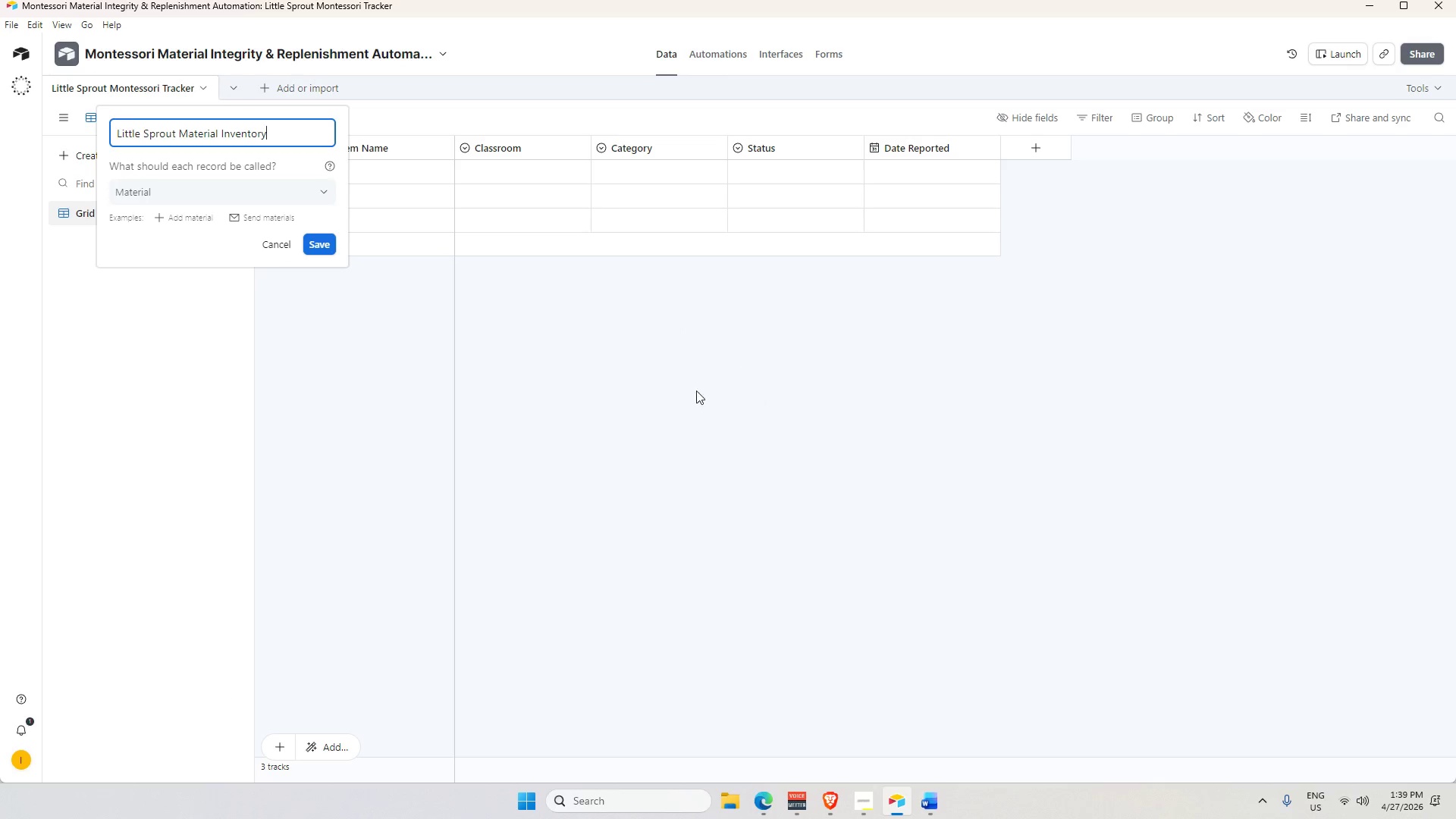 
key(Control+Enter)
 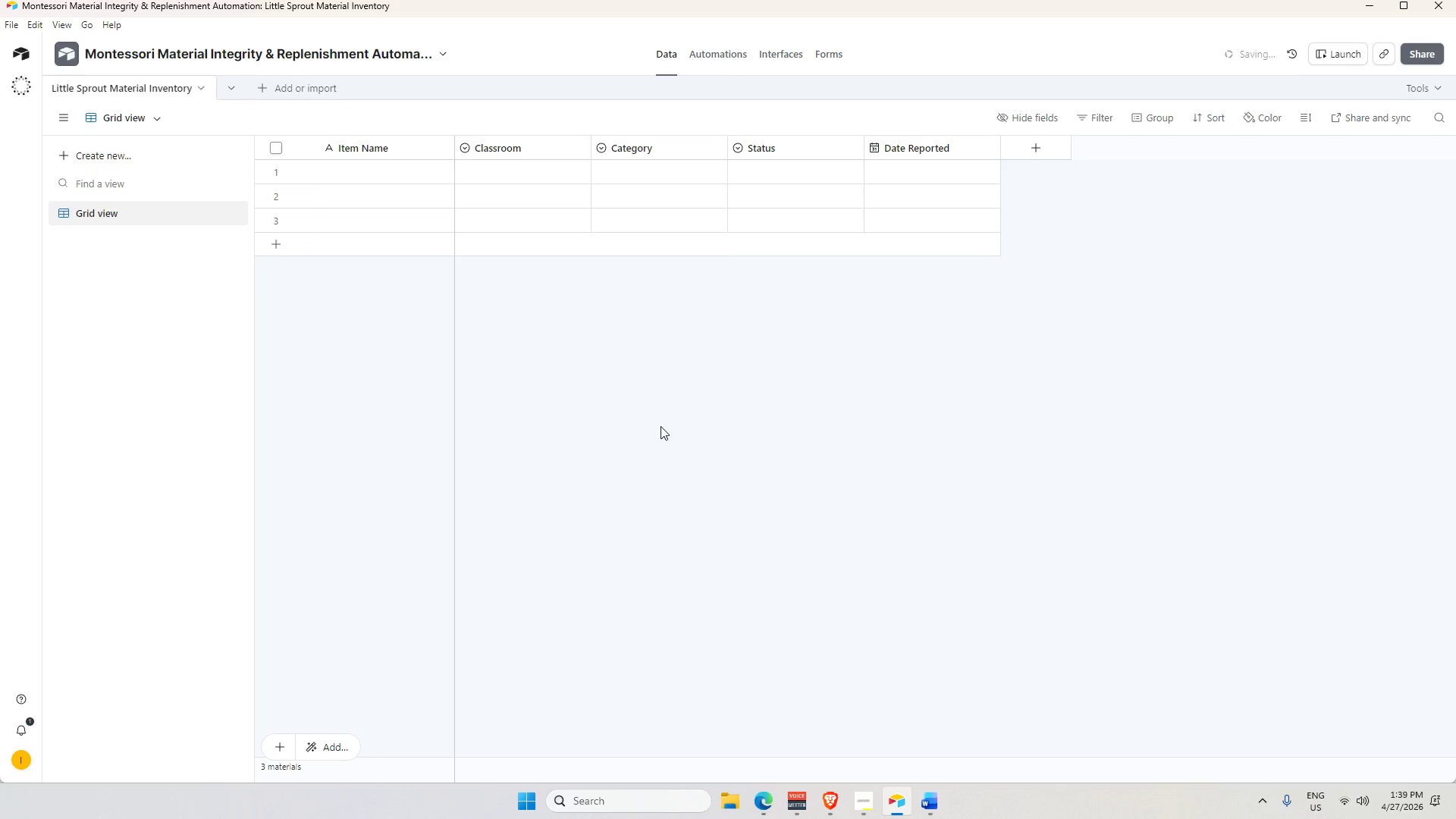 
left_click([661, 426])
 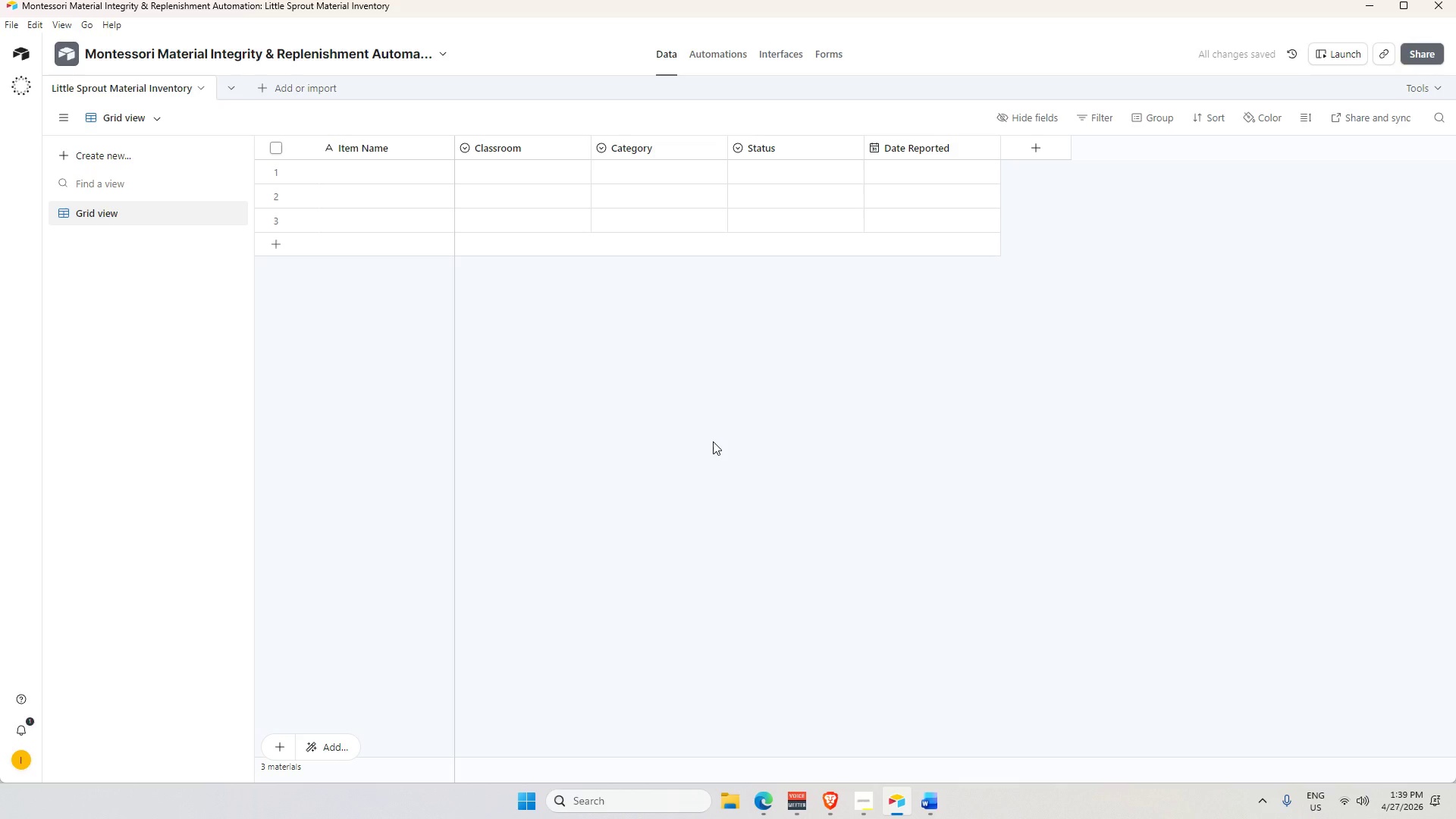 
wait(5.27)
 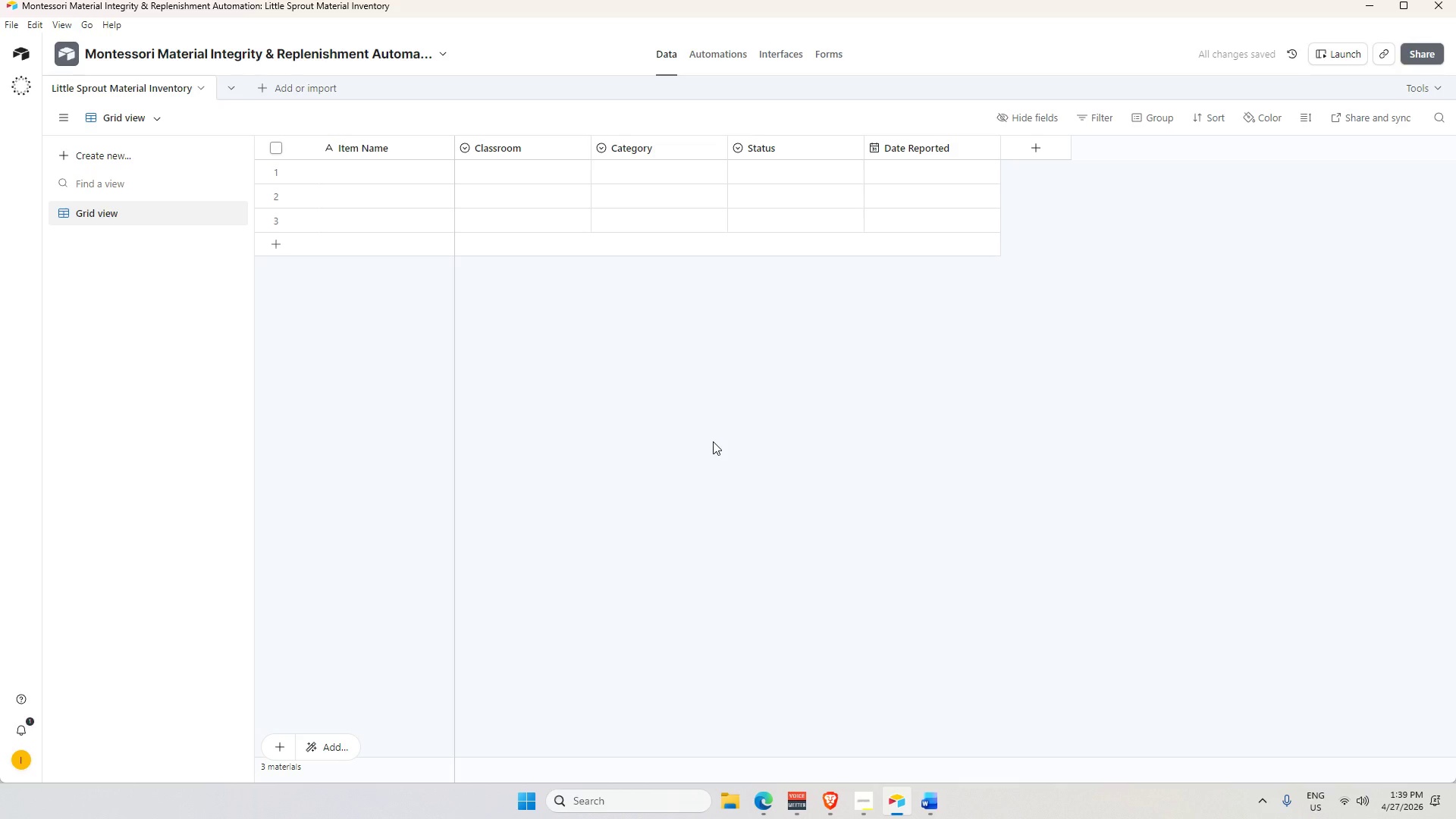 
key(Alt+AltLeft)
 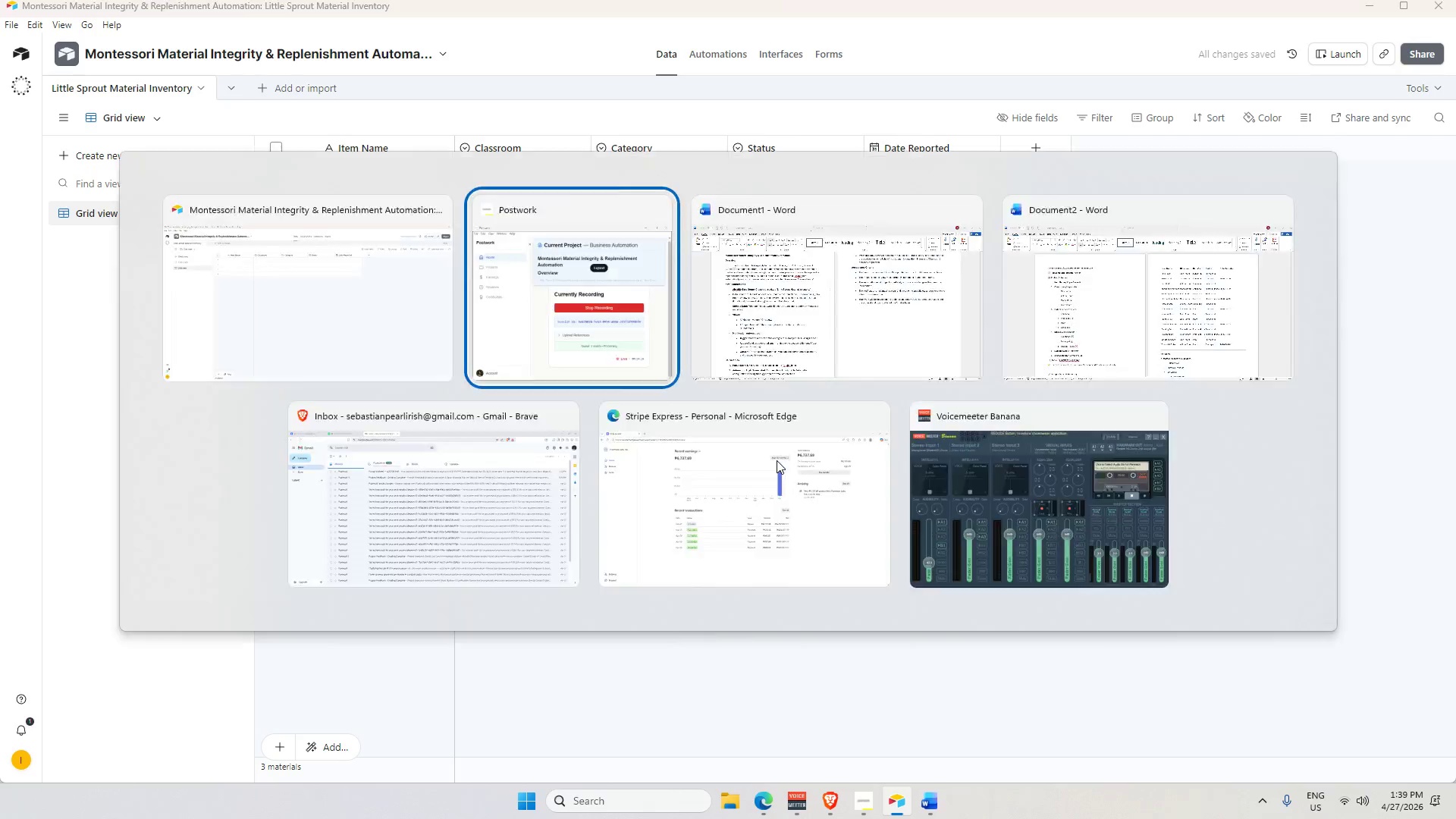 
key(Alt+Tab)
 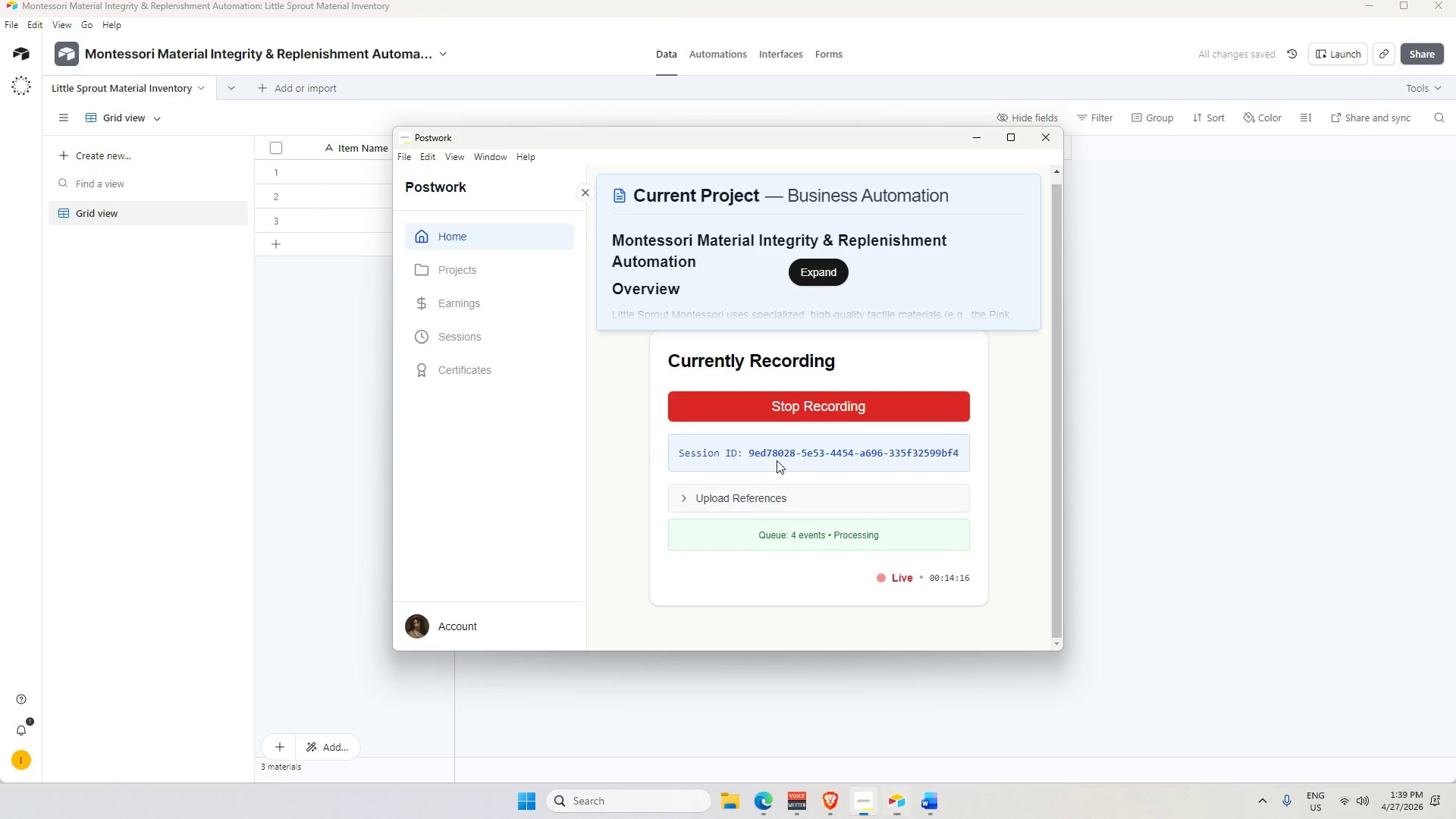 
hold_key(key=AltLeft, duration=0.86)